 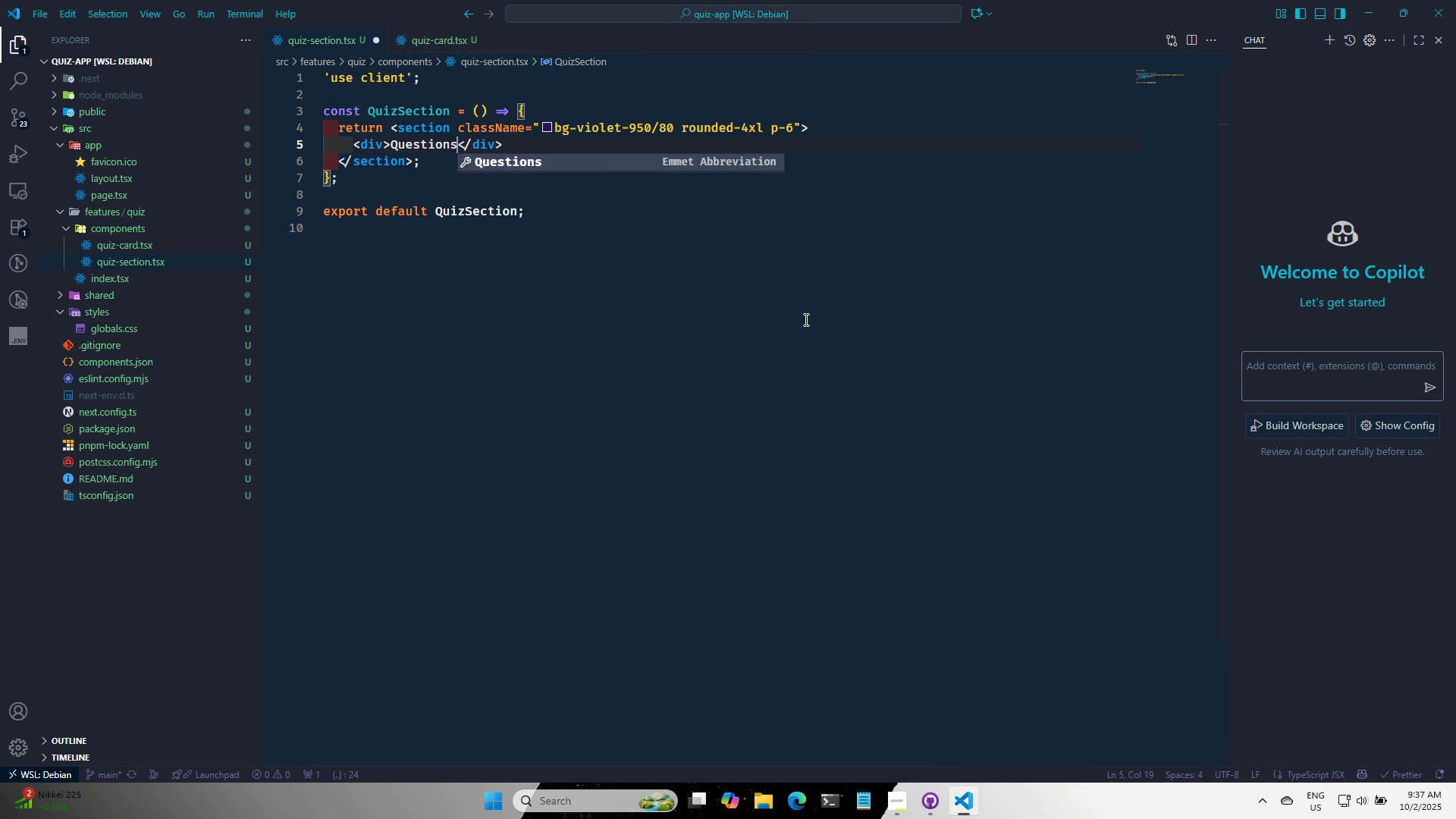 
key(Alt+AltLeft)
 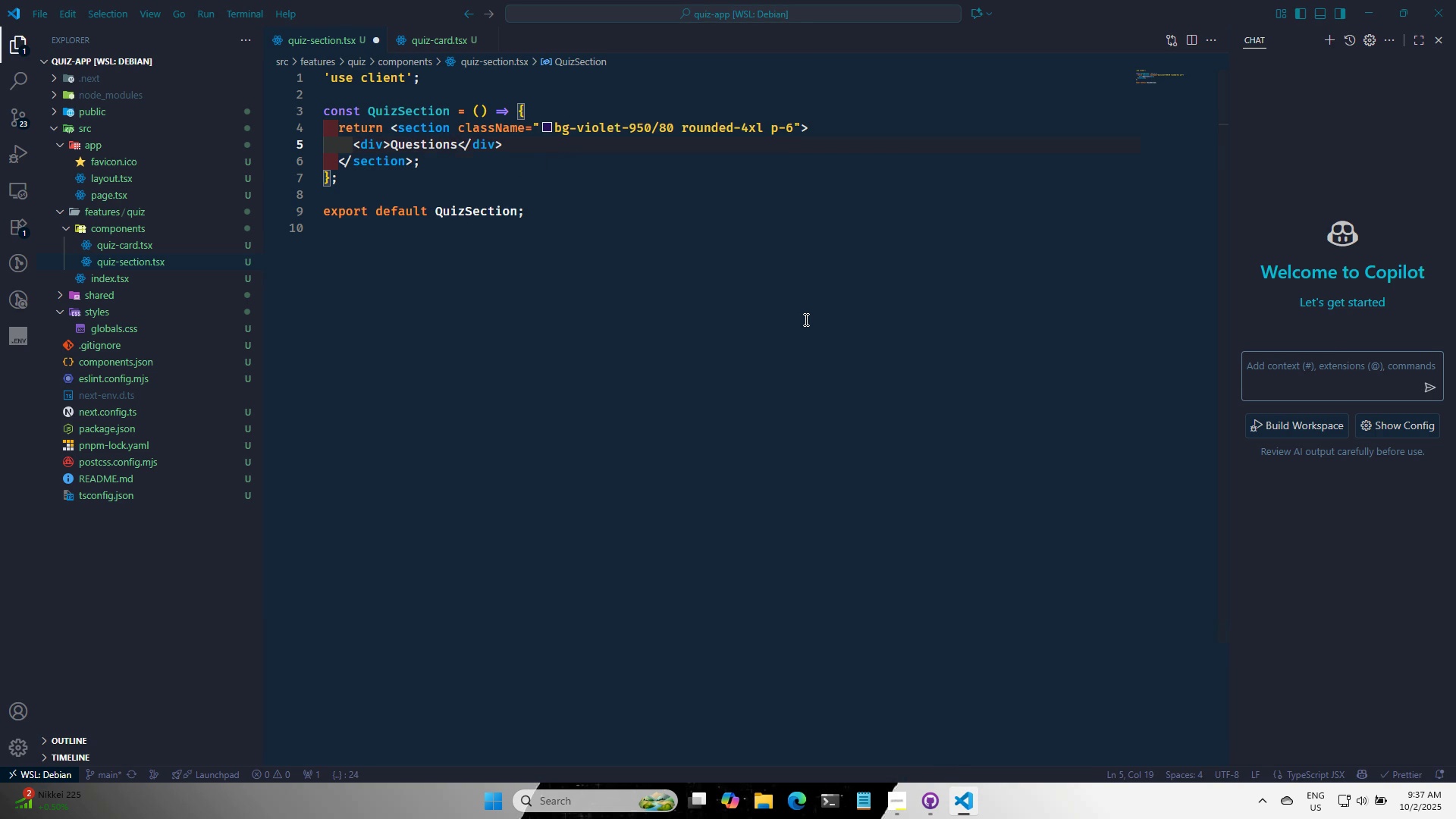 
key(Alt+Tab)
 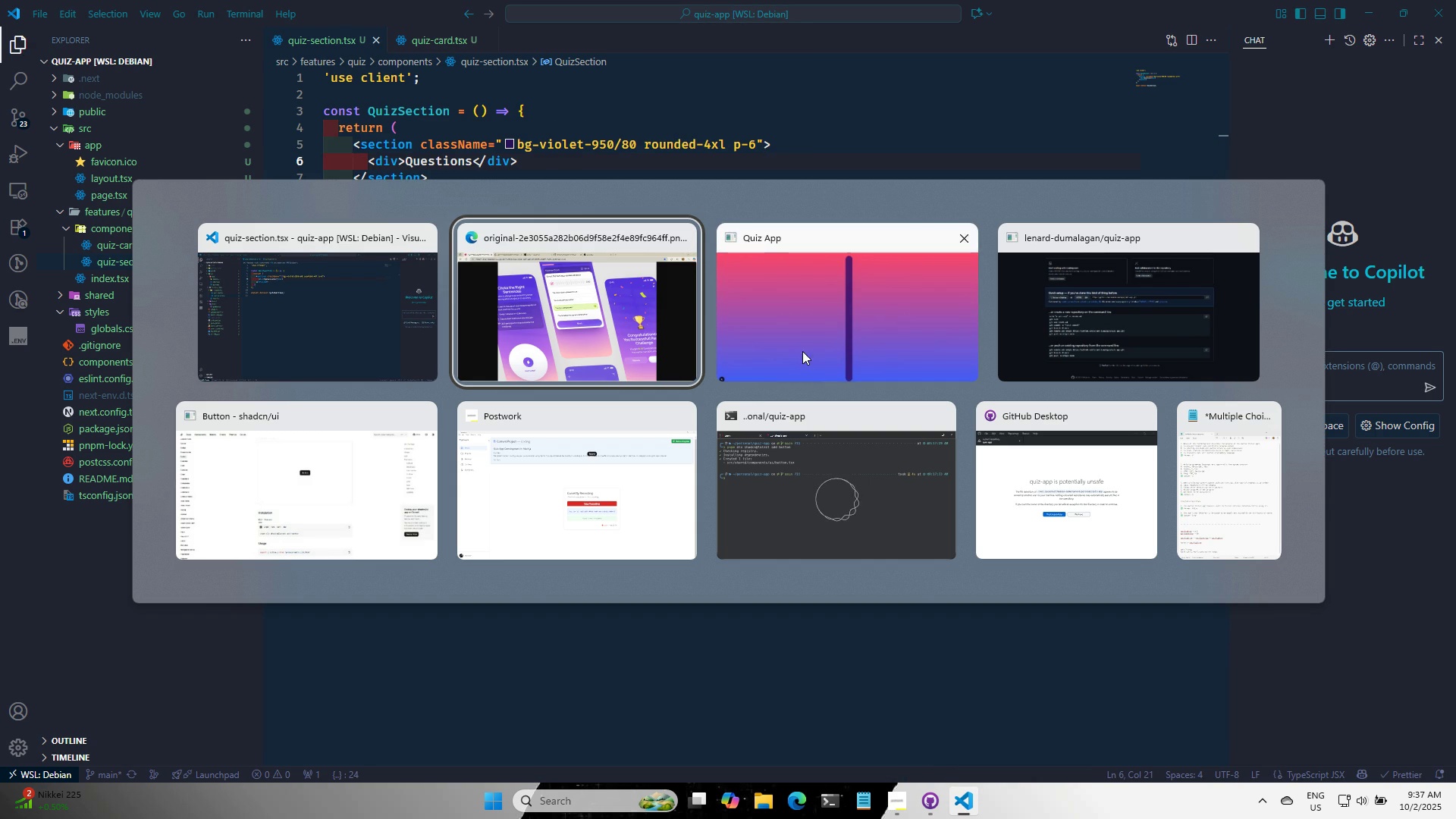 
left_click([611, 336])
 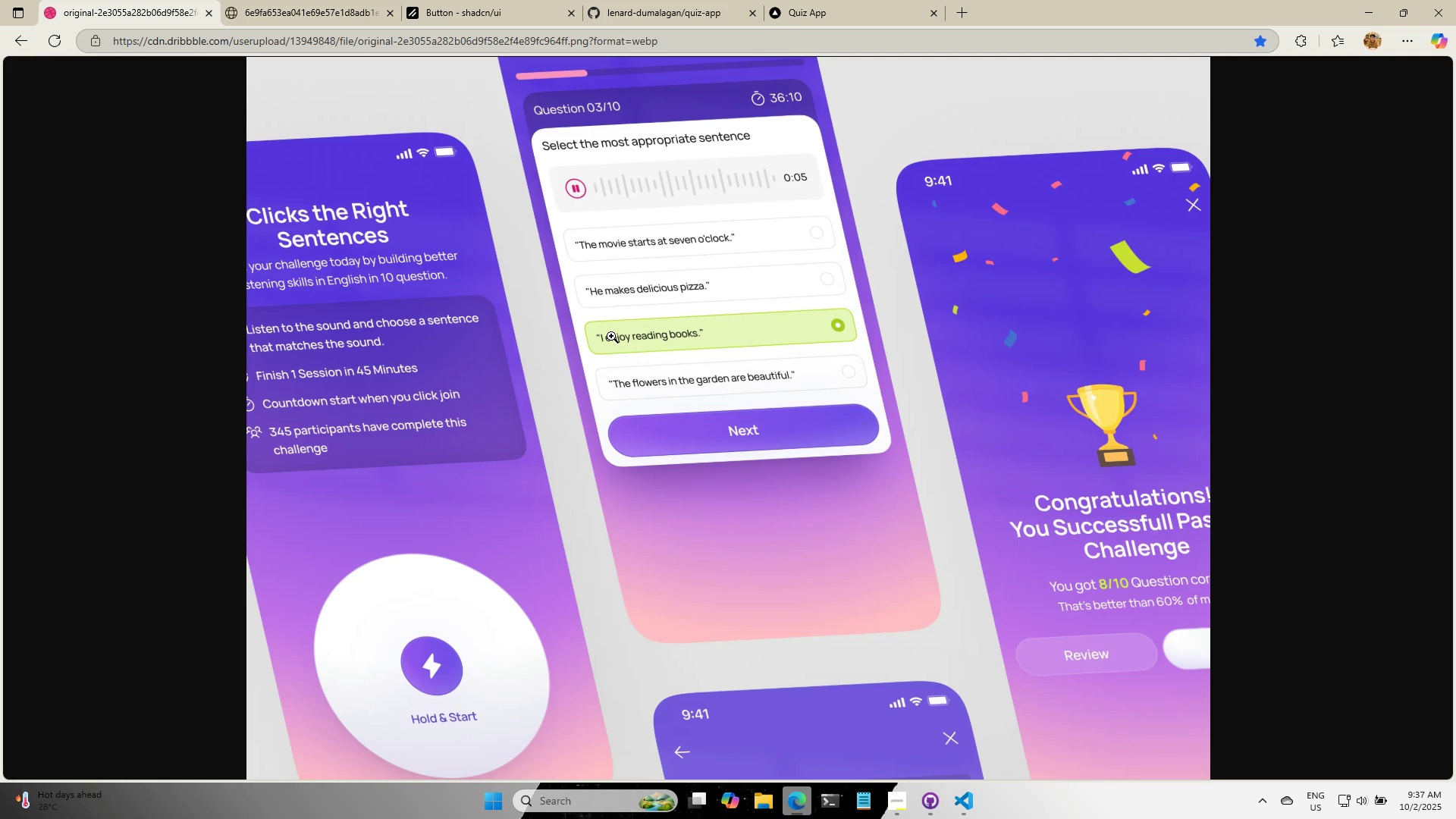 
key(Alt+AltLeft)
 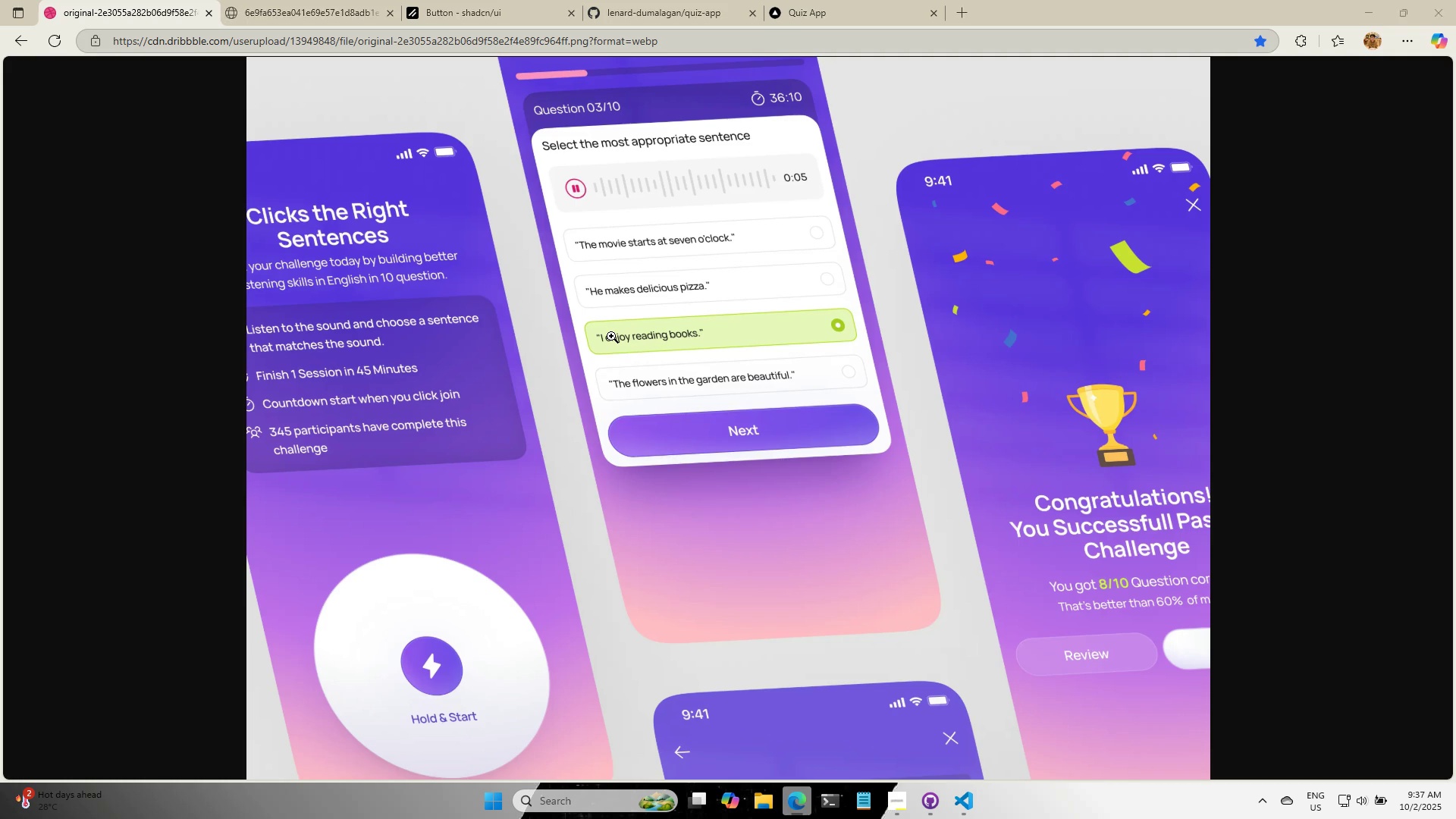 
key(Tab)
type( 03/10)
key(Backspace)
key(Backspace)
type(5)